 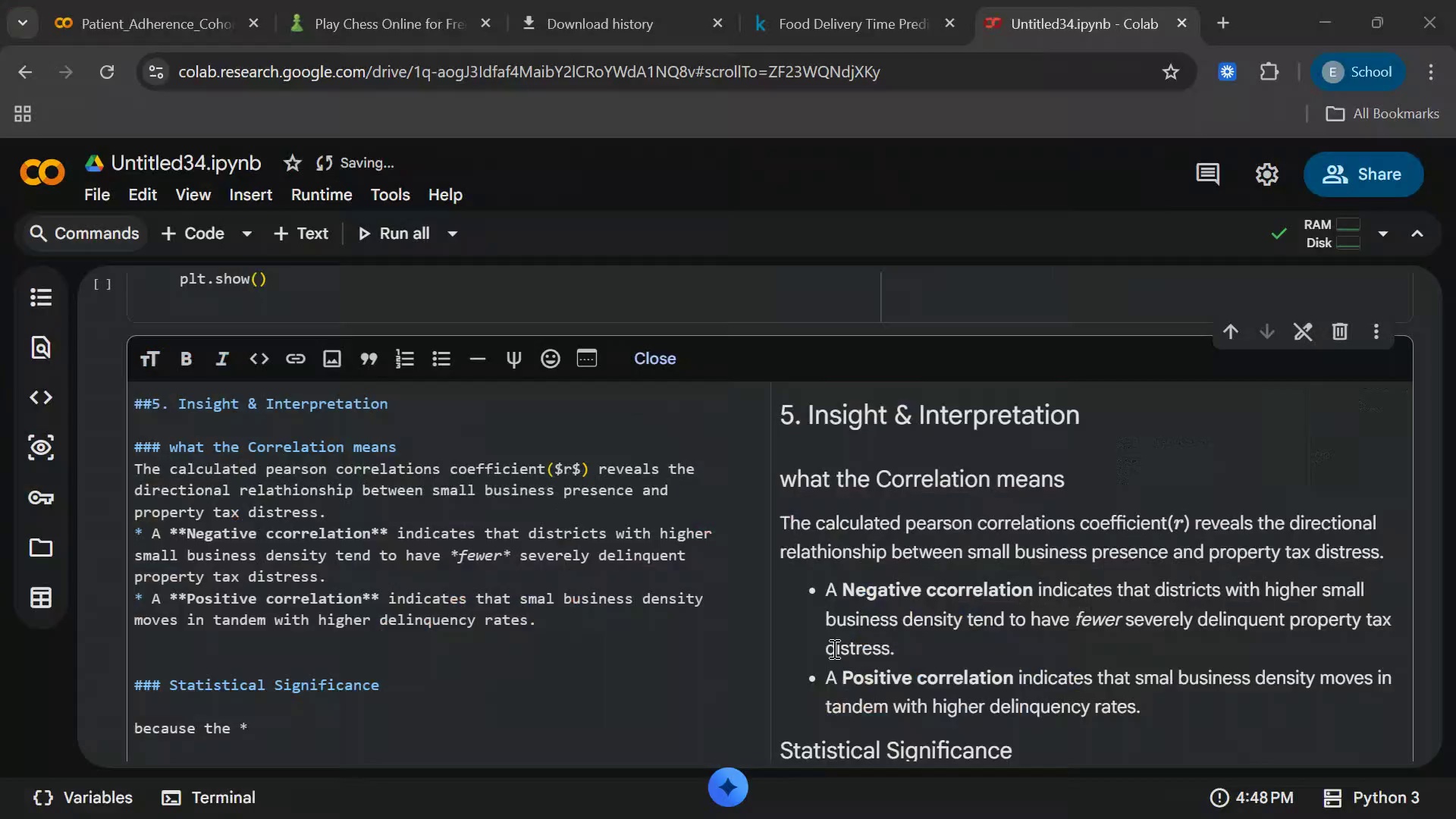 
left_click([1064, 782])
 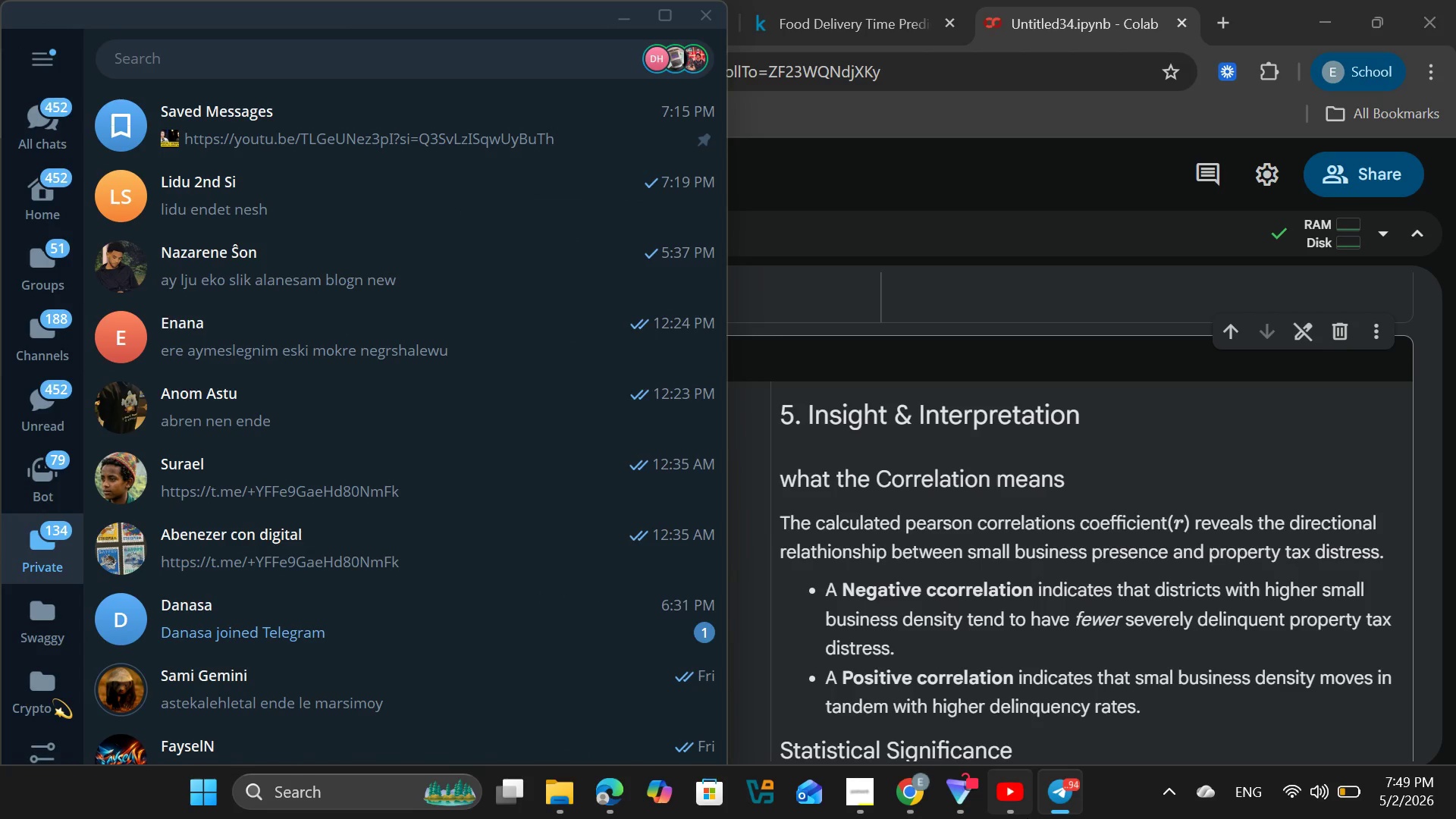 
left_click([1056, 789])
 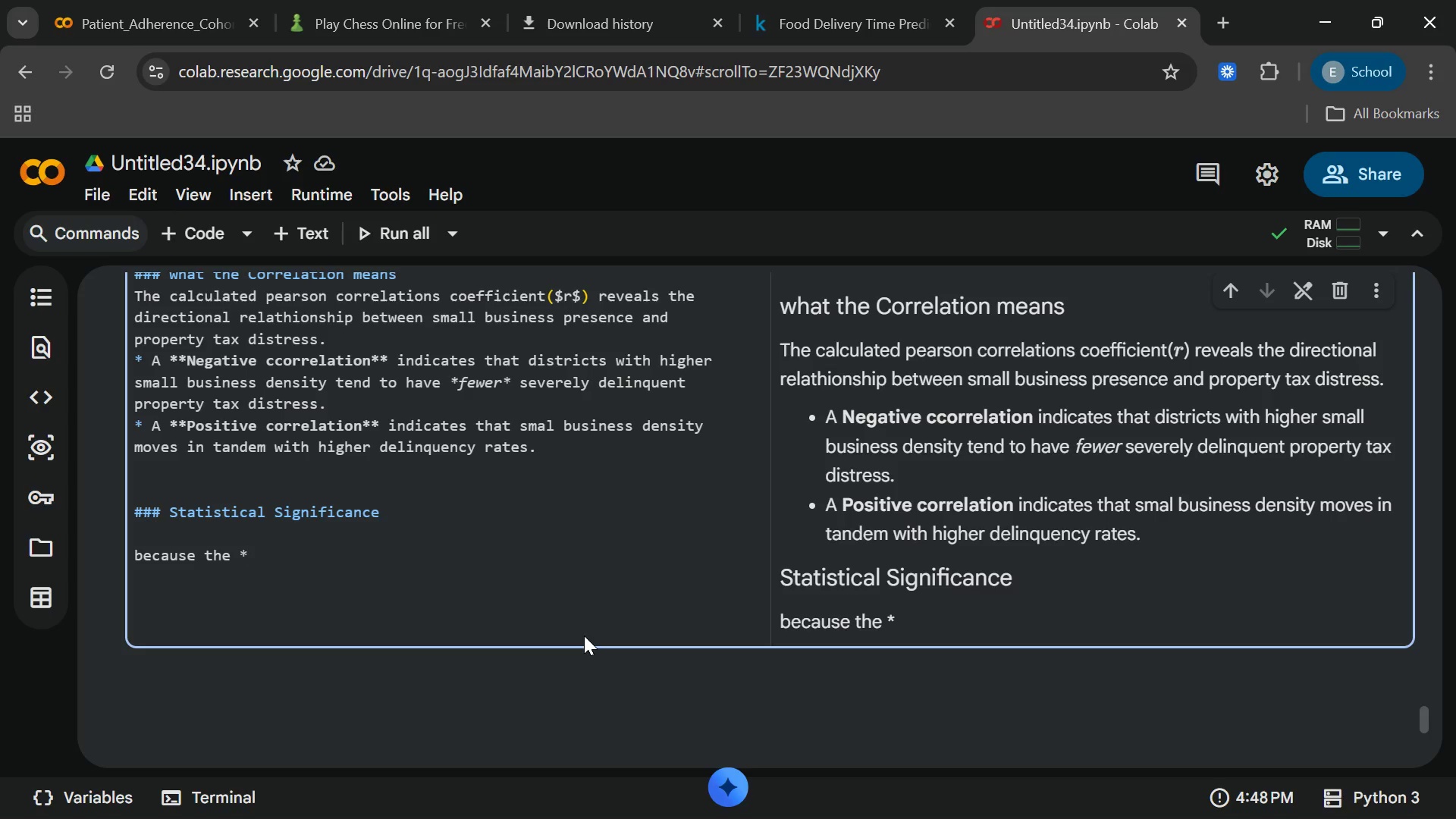 
wait(13.12)
 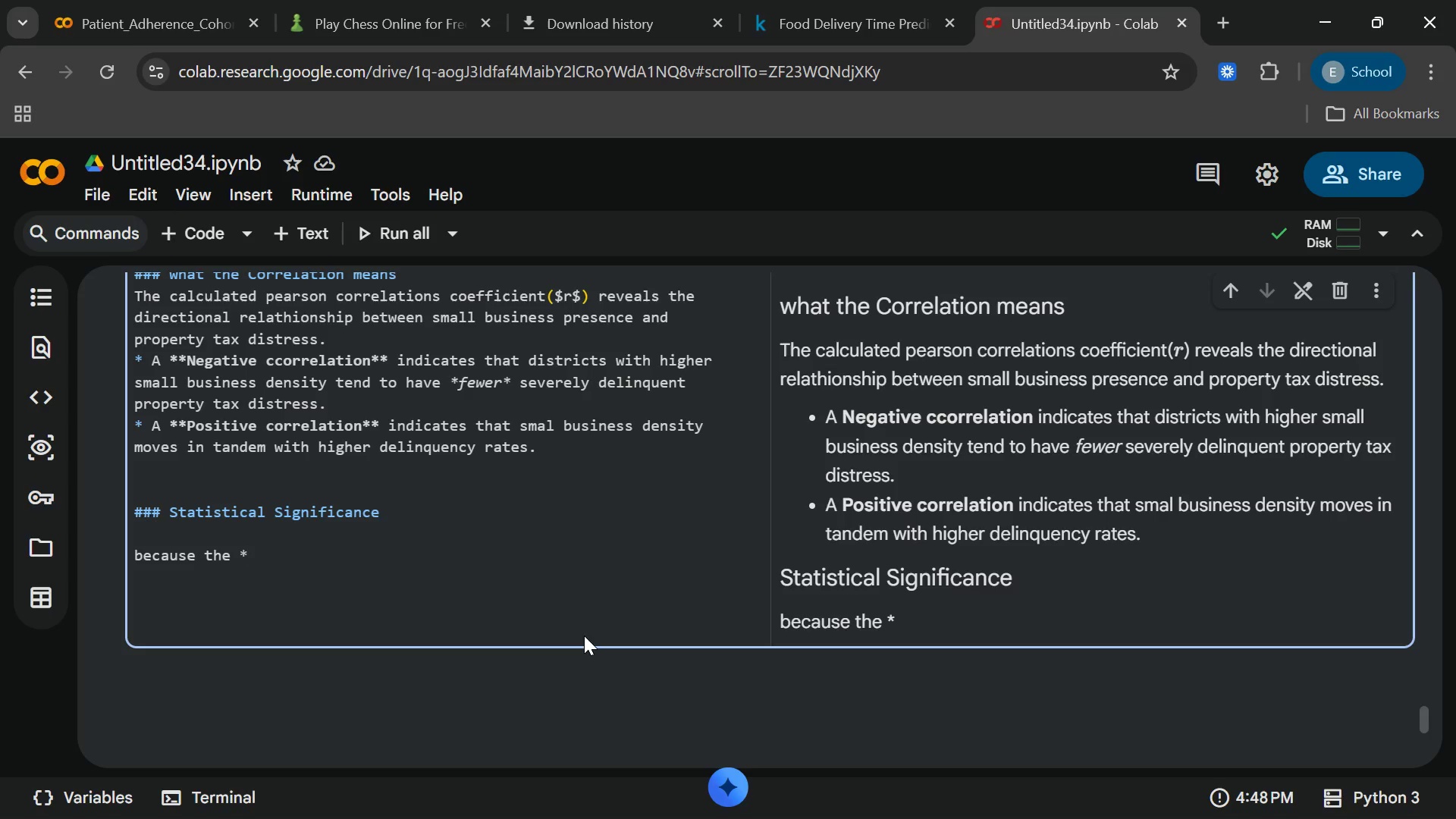 
type(p-value)
 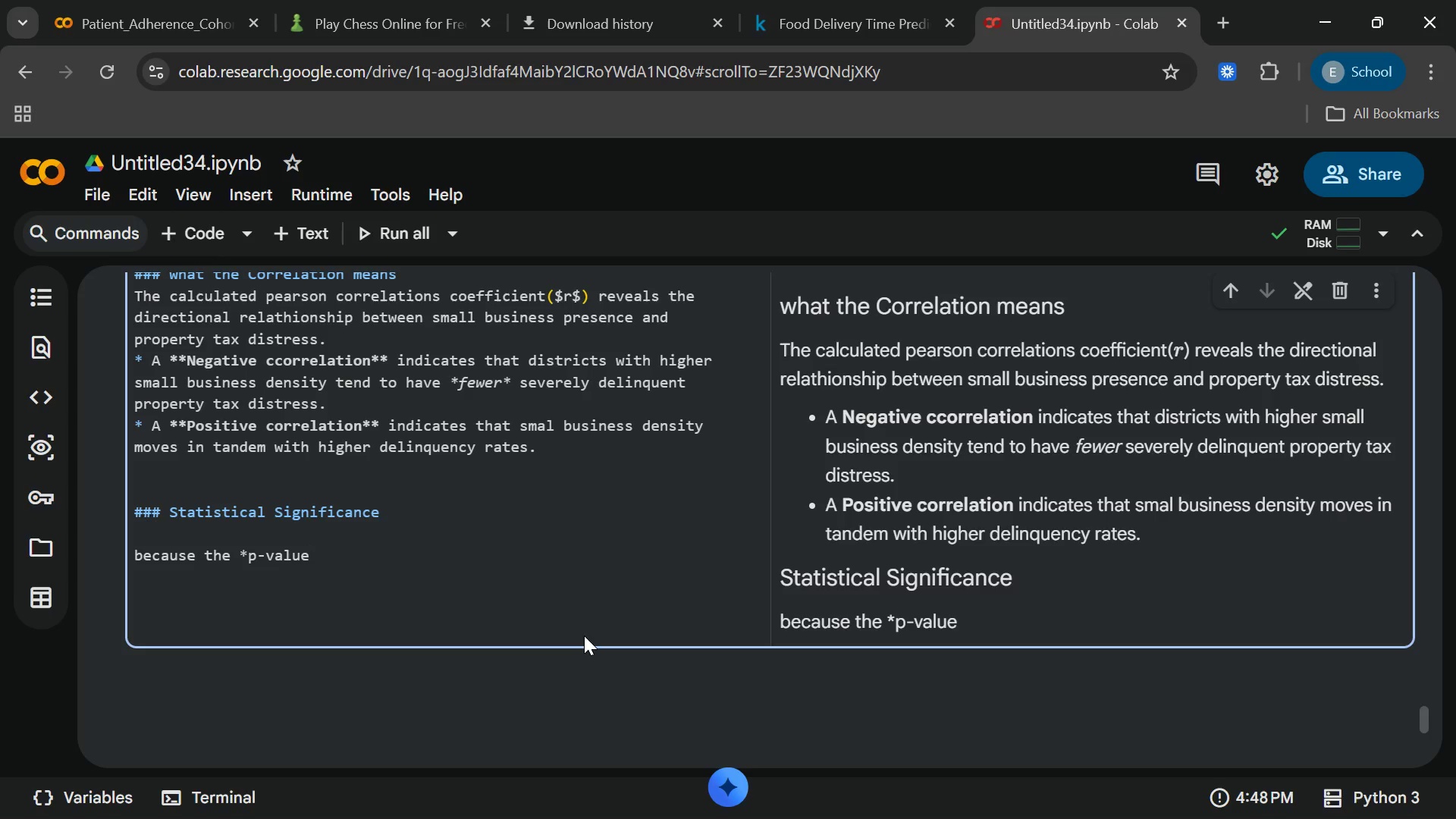 
type( is avluated)
key(Backspace)
key(Backspace)
key(Backspace)
key(Backspace)
key(Backspace)
key(Backspace)
key(Backspace)
key(Backspace)
type(ec)
key(Backspace)
type(vali)
key(Backspace)
type(uated  against)
 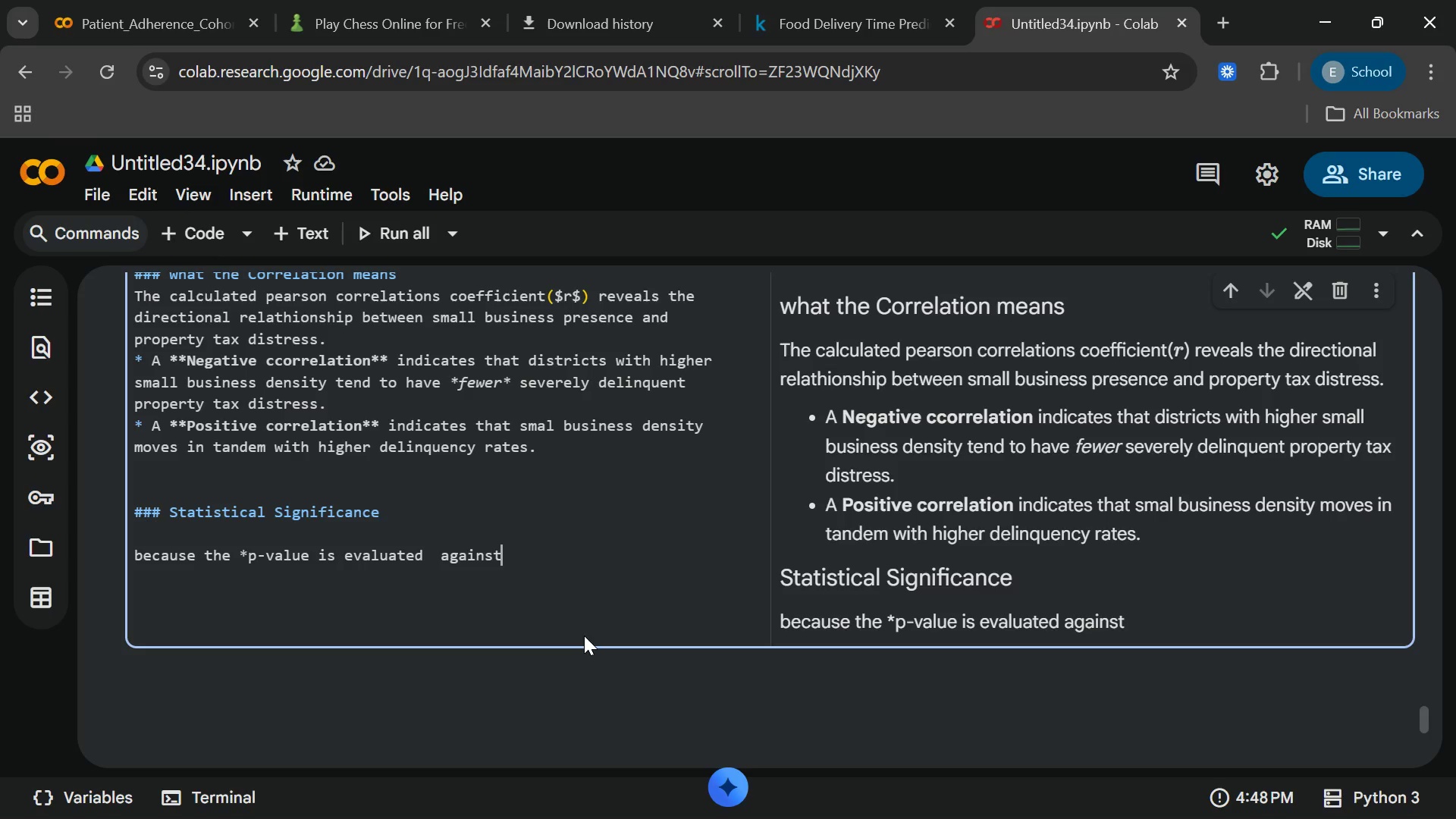 
type( strict 0.05 threshold**,a signi)
 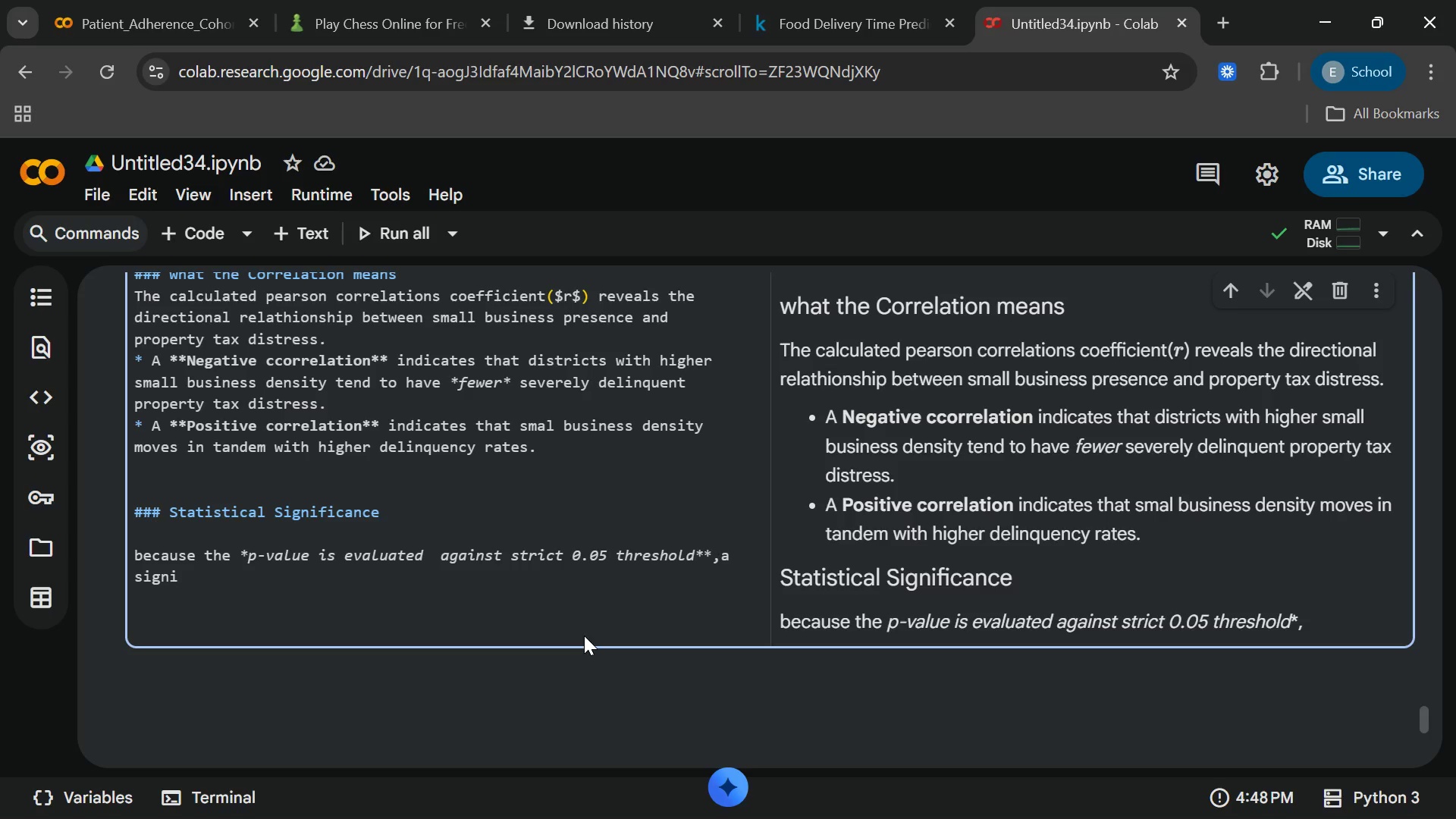 
type(ficant)
 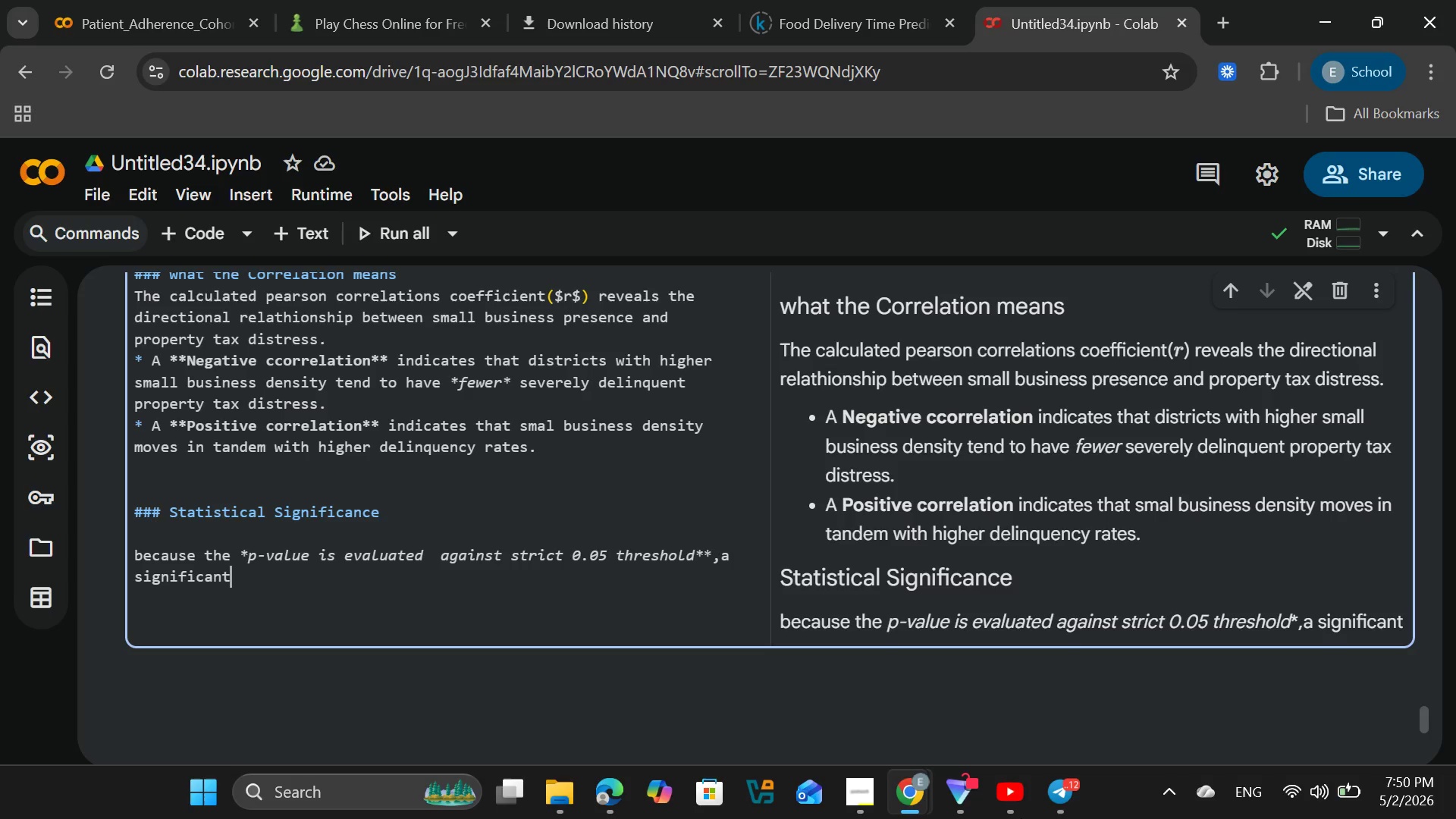 
wait(23.92)
 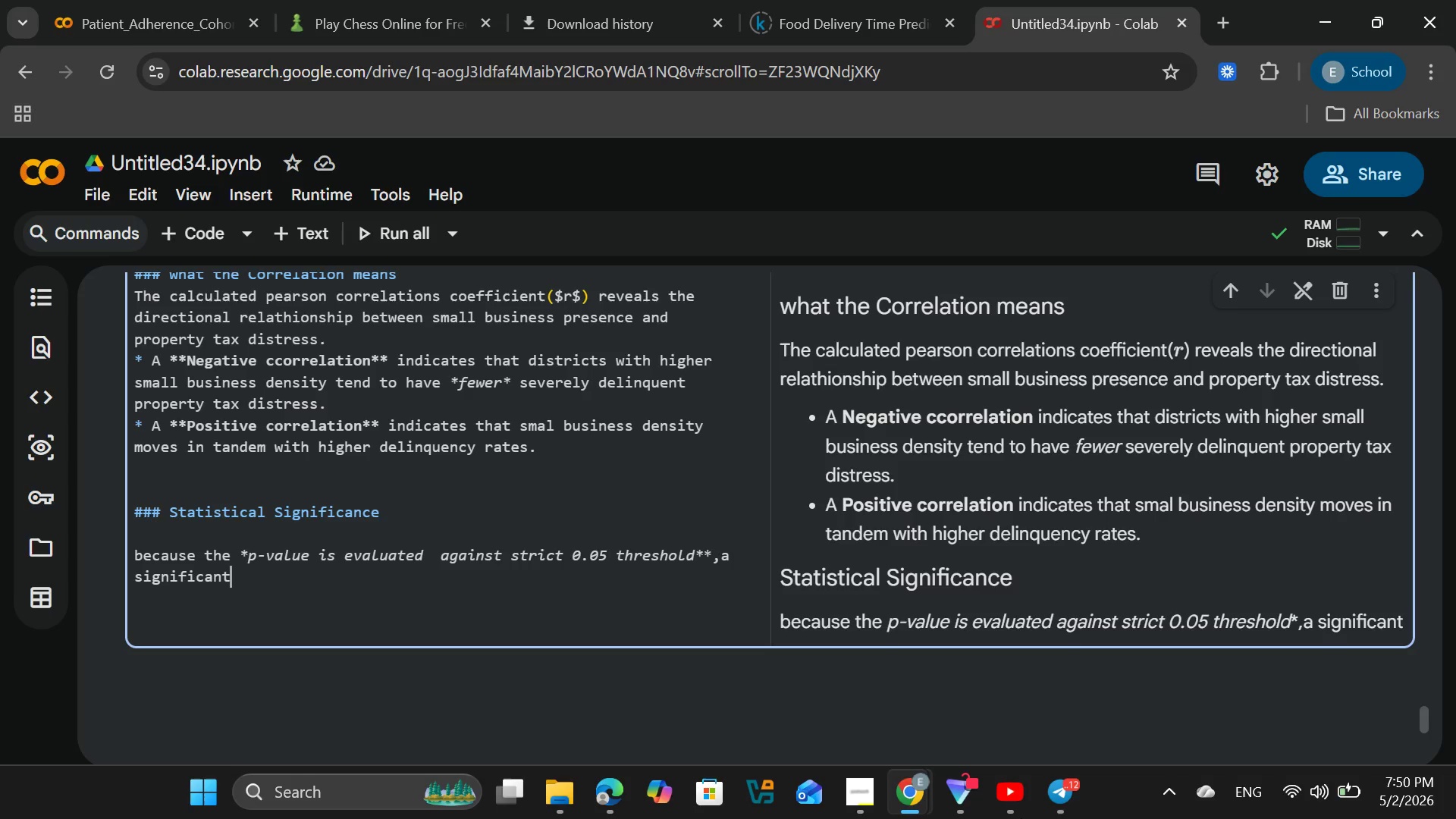 
type(result)
 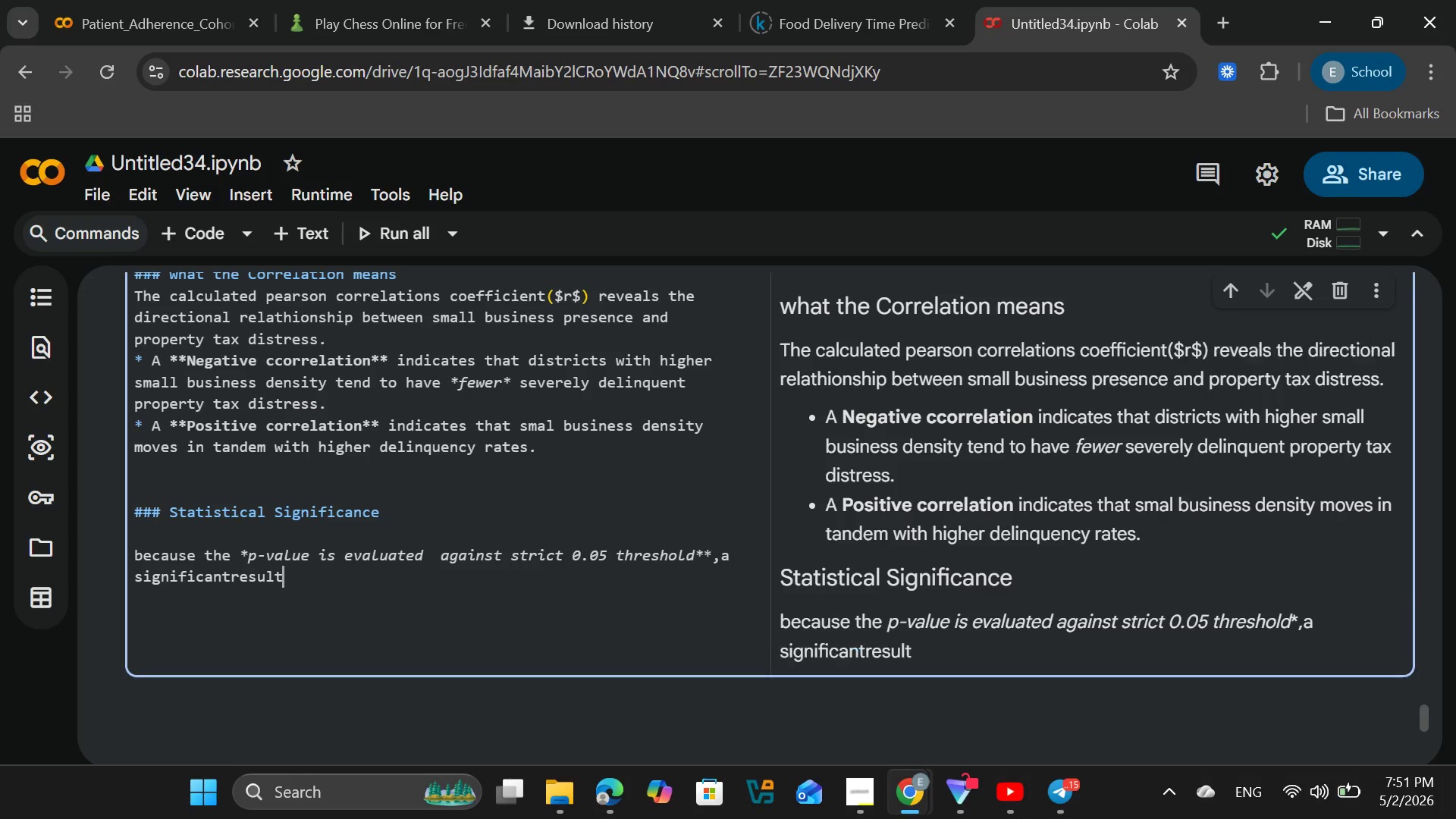 
key(ArrowLeft)
 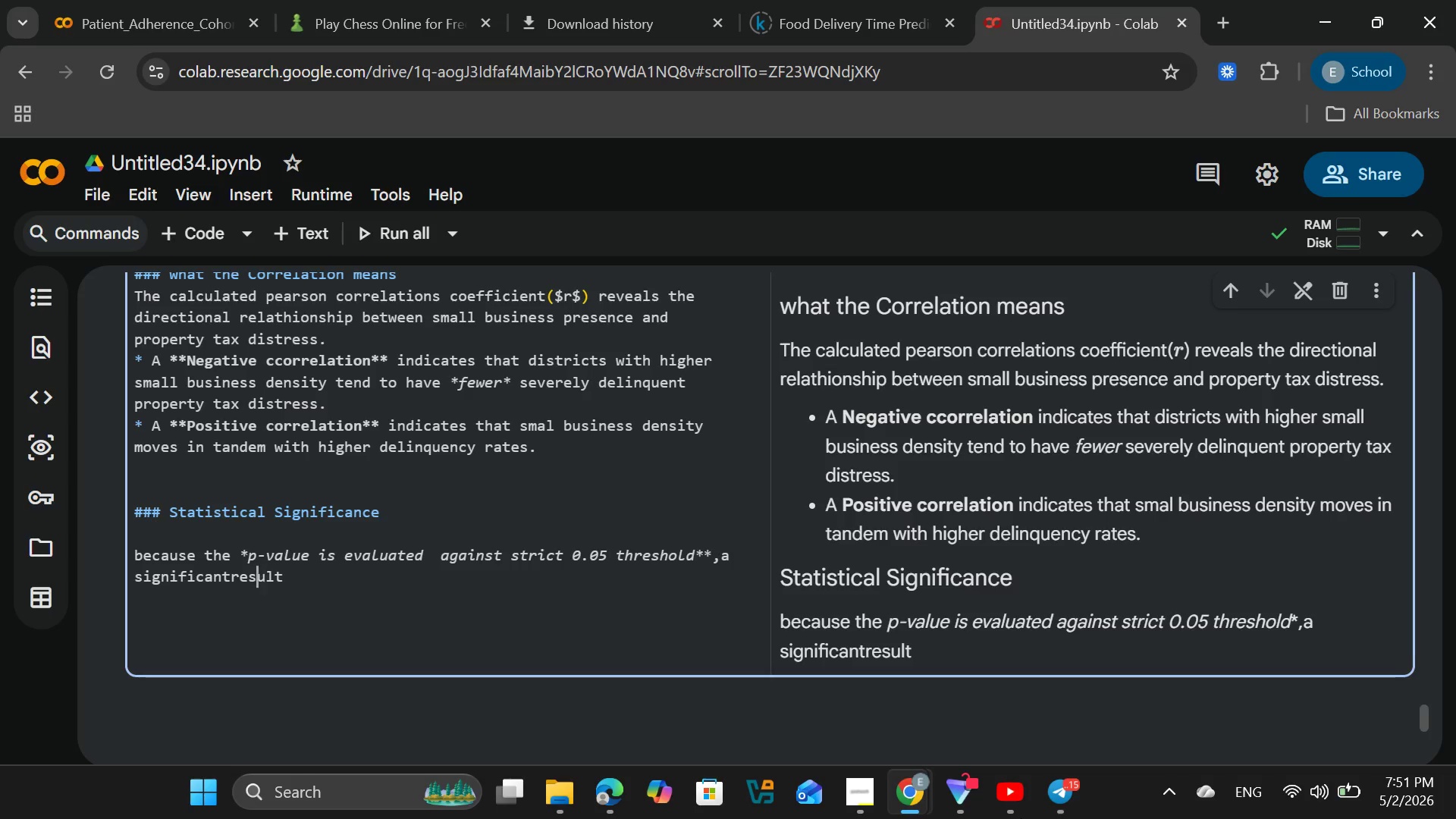 
key(ArrowLeft)
 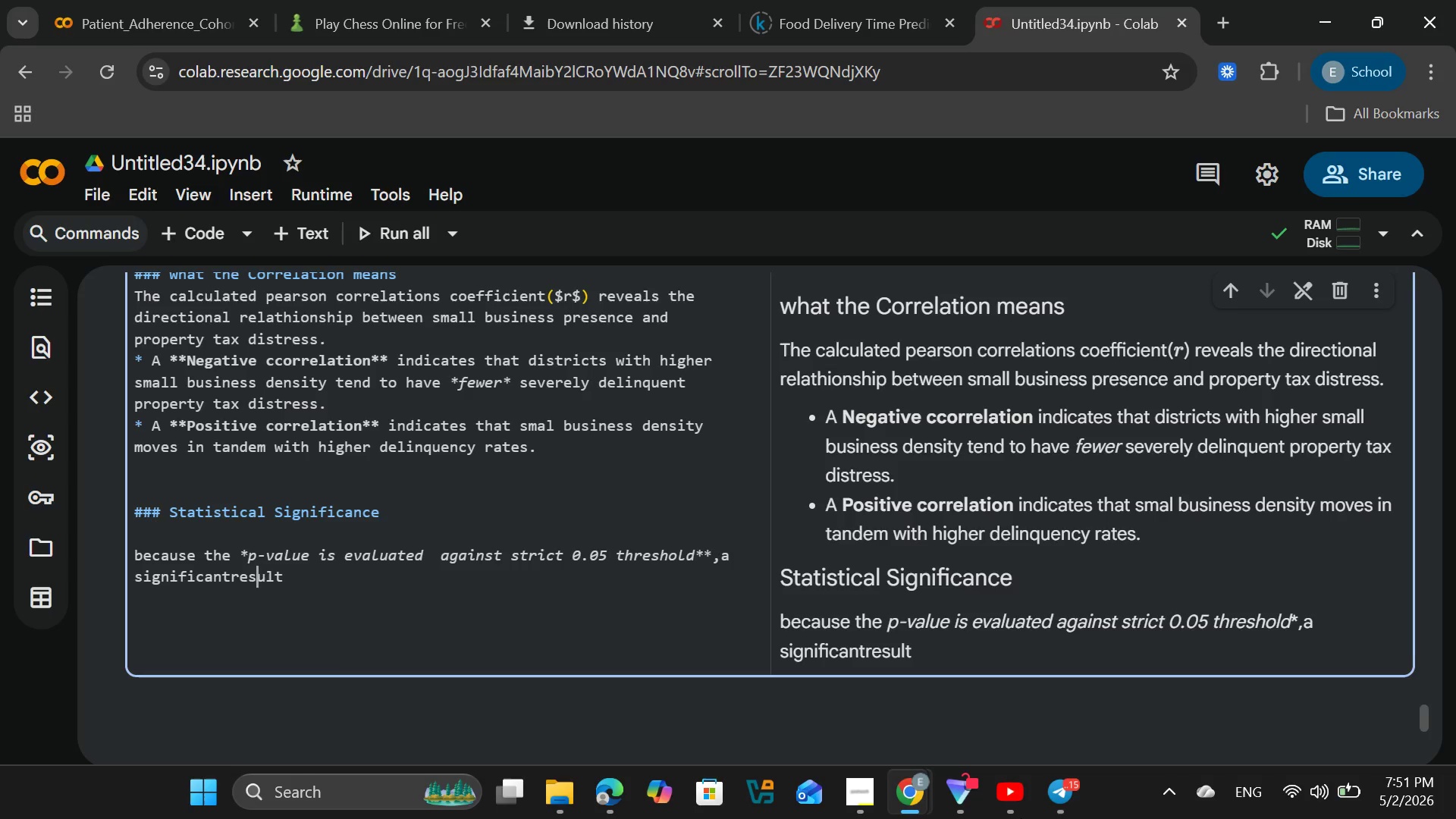 
key(ArrowLeft)
 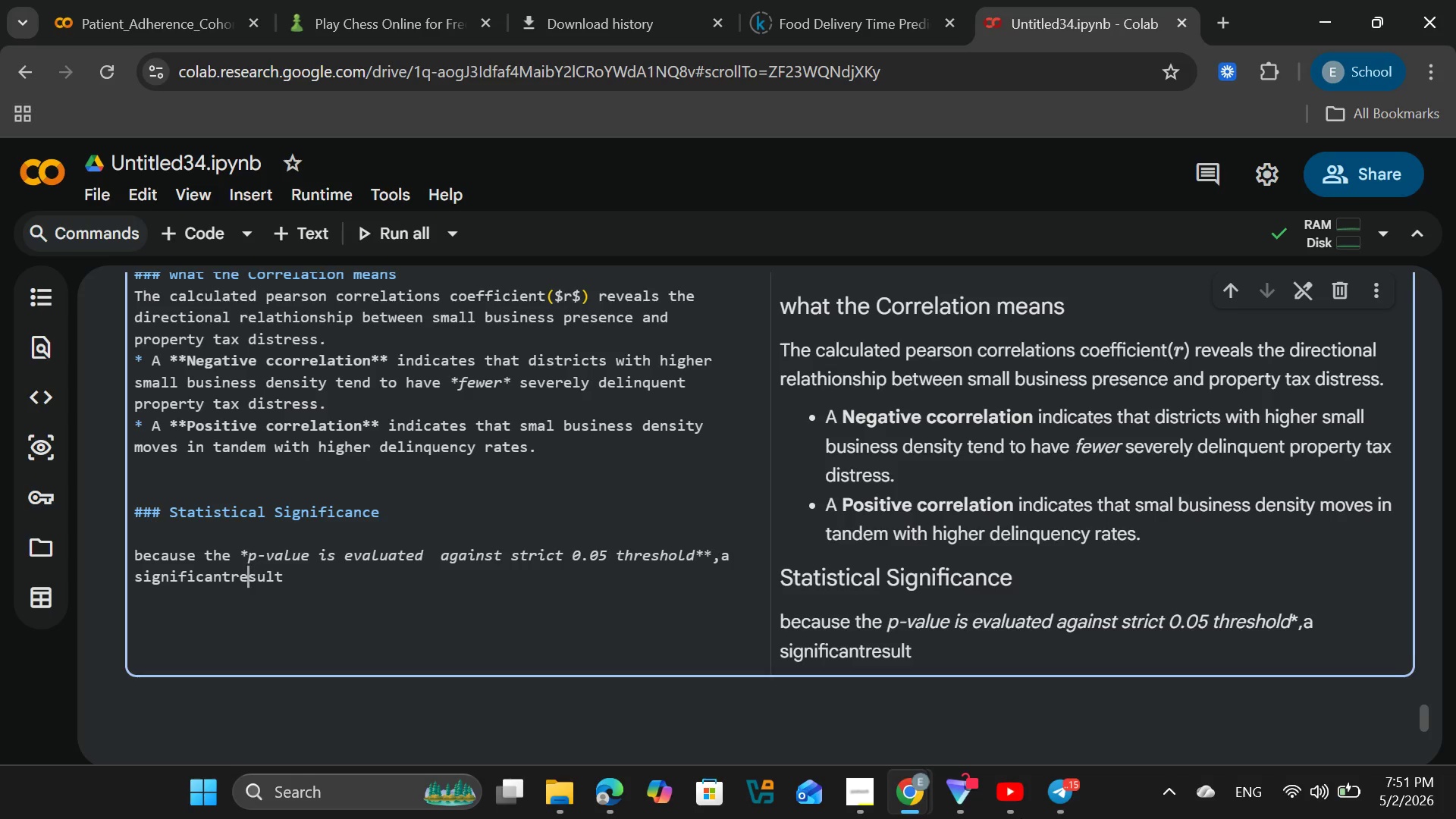 
key(ArrowLeft)
 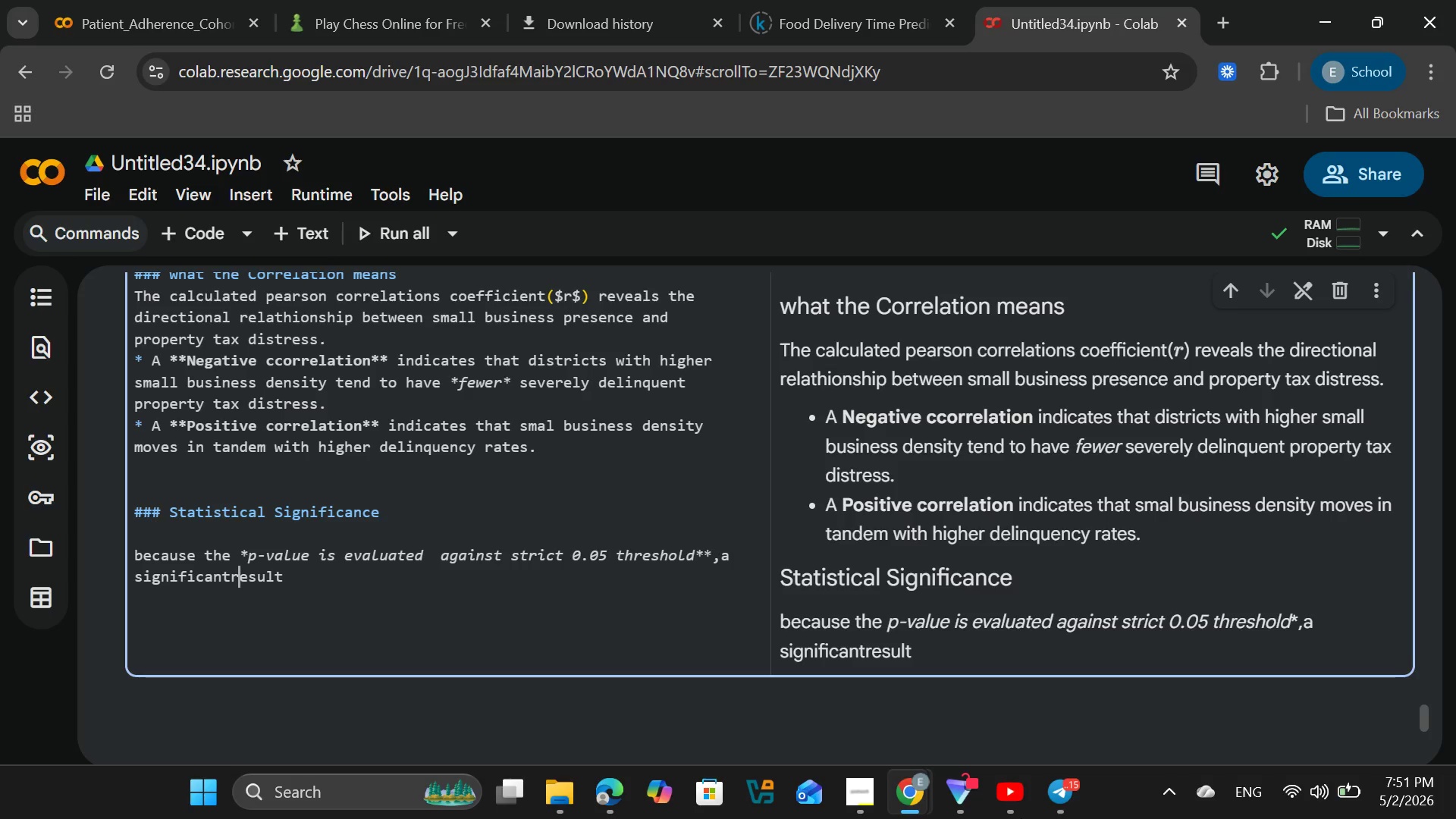 
key(ArrowLeft)